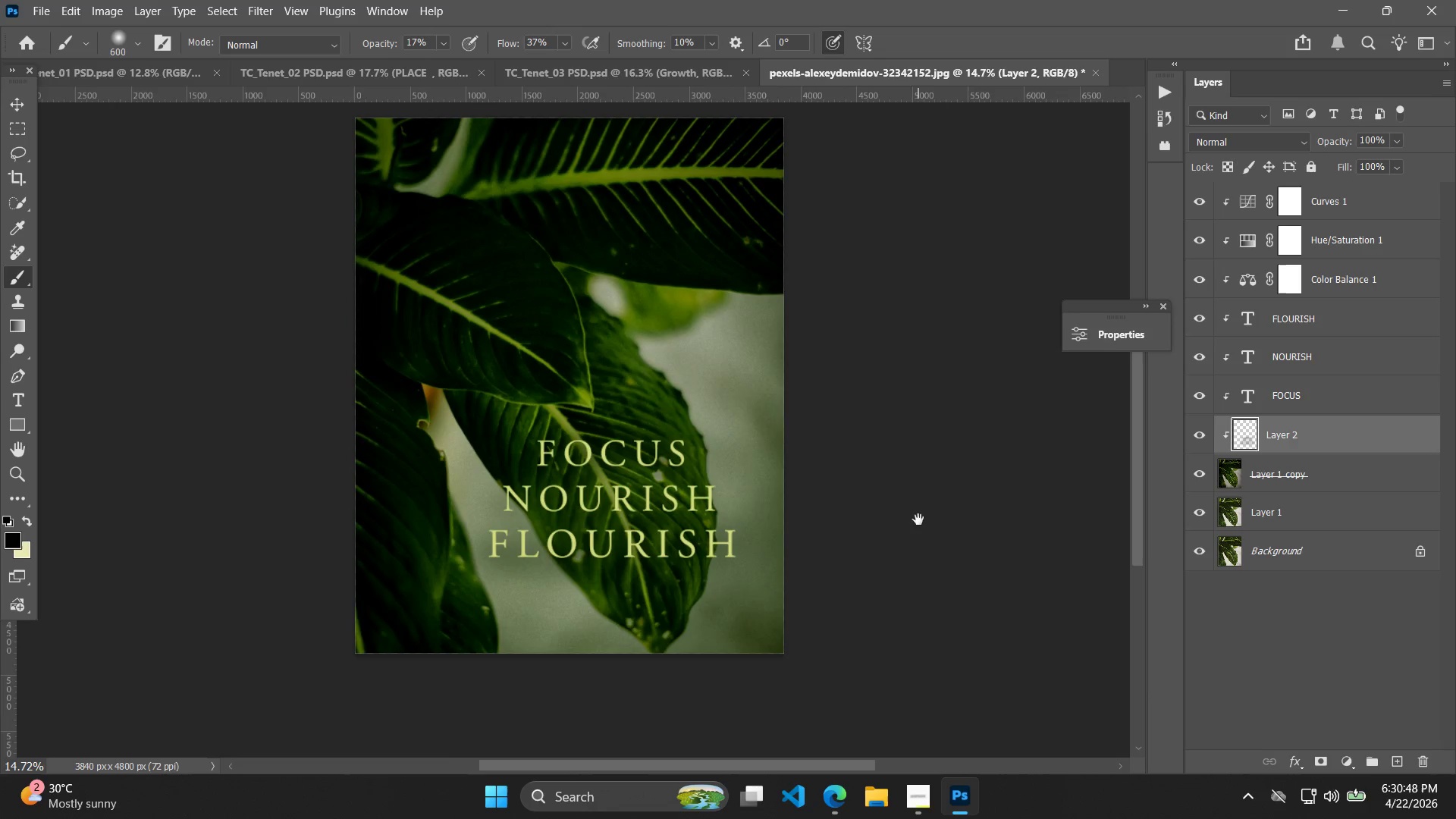 
hold_key(key=Space, duration=0.47)
 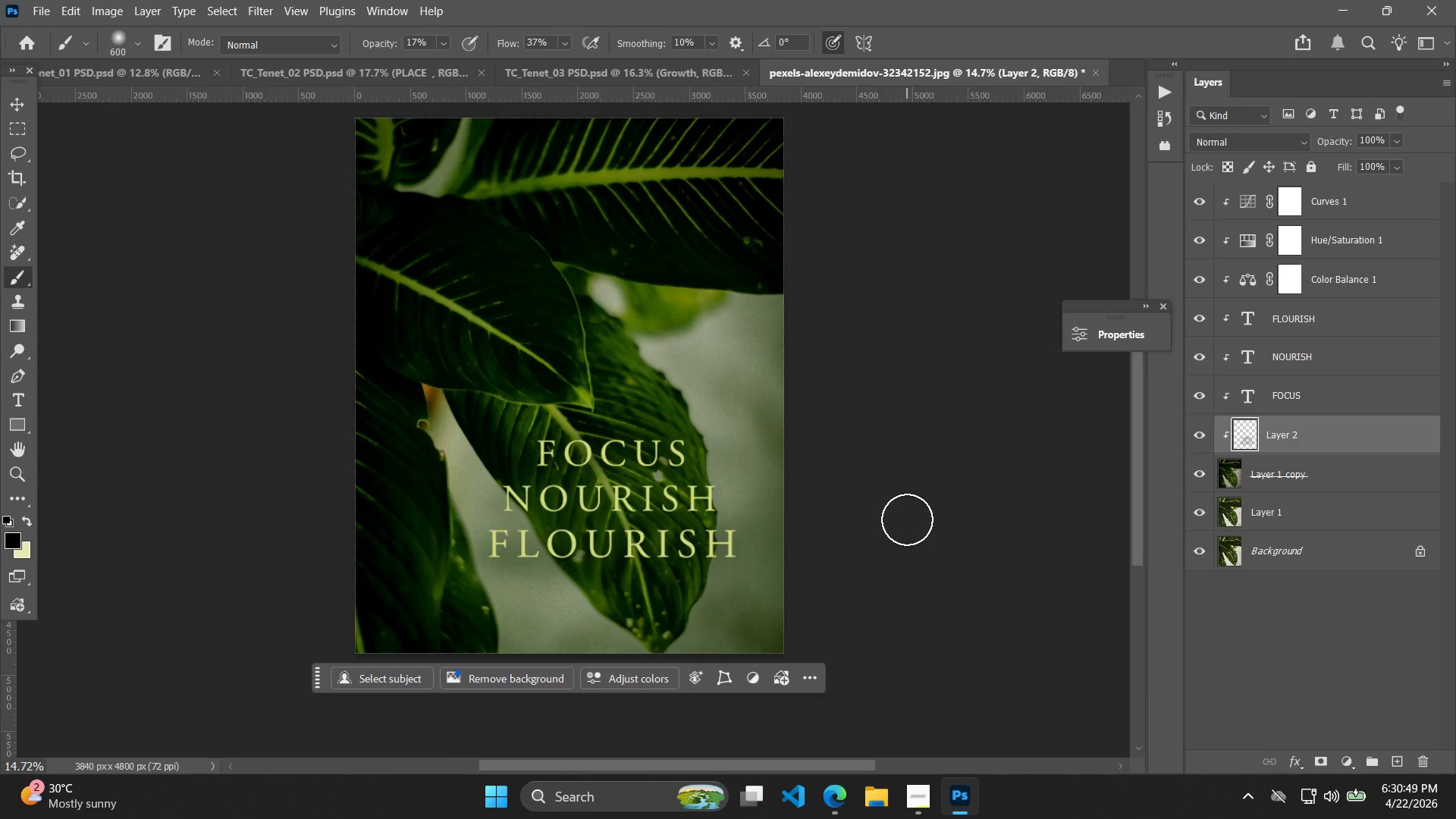 
left_click_drag(start_coordinate=[971, 485], to_coordinate=[918, 519])
 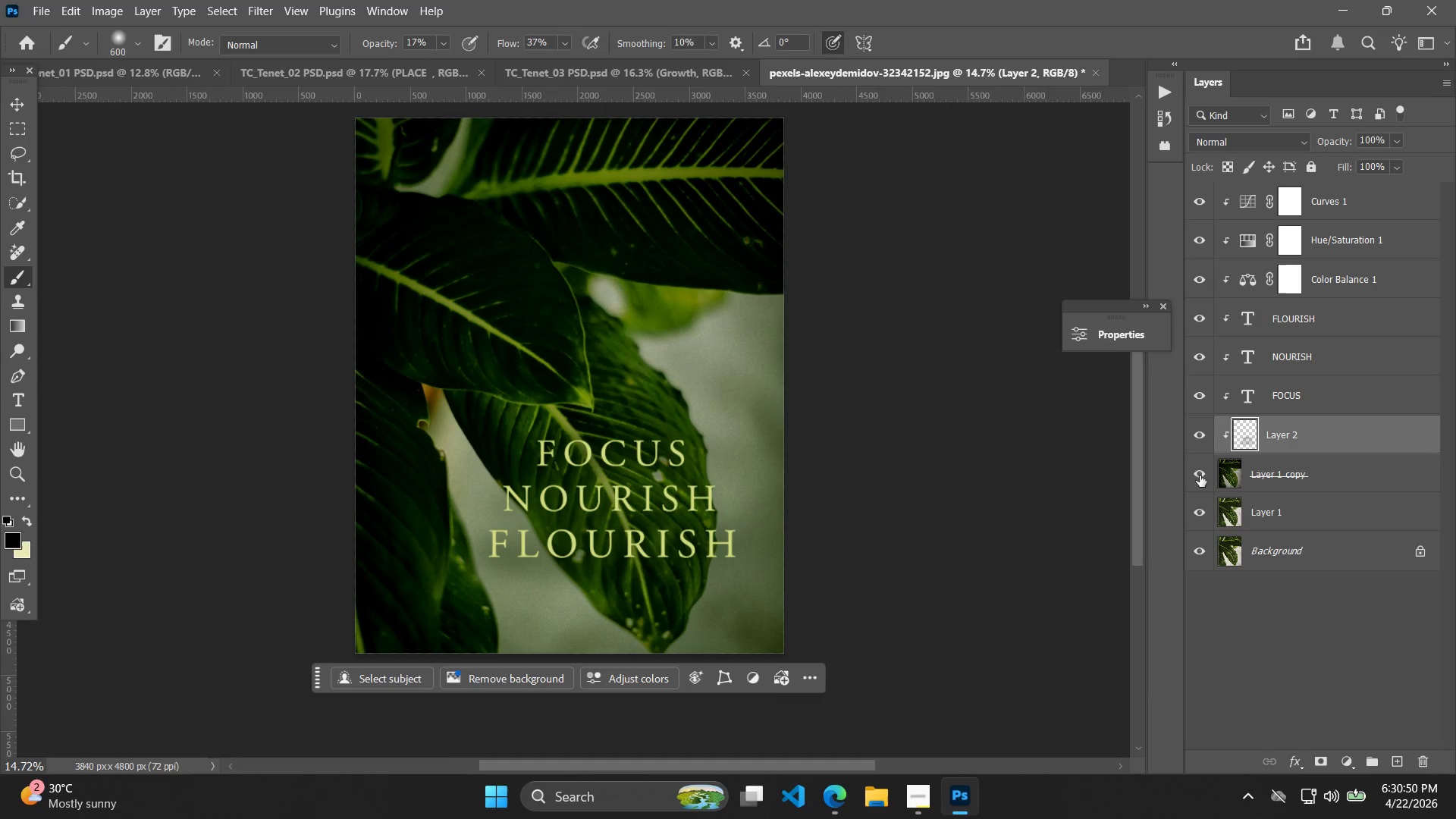 
scroll: coordinate [964, 485], scroll_direction: down, amount: 2.0
 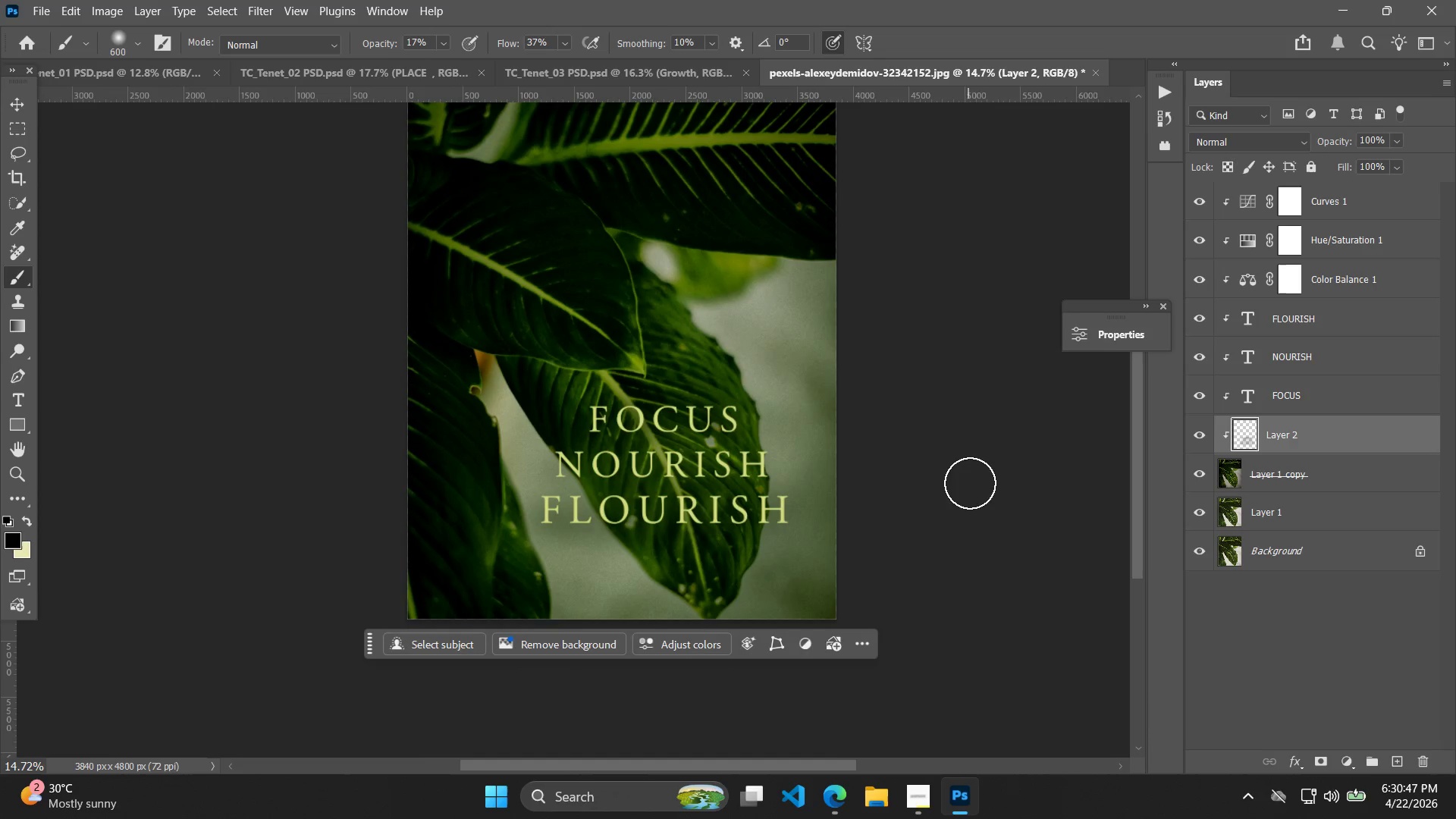 
double_click([1208, 475])
 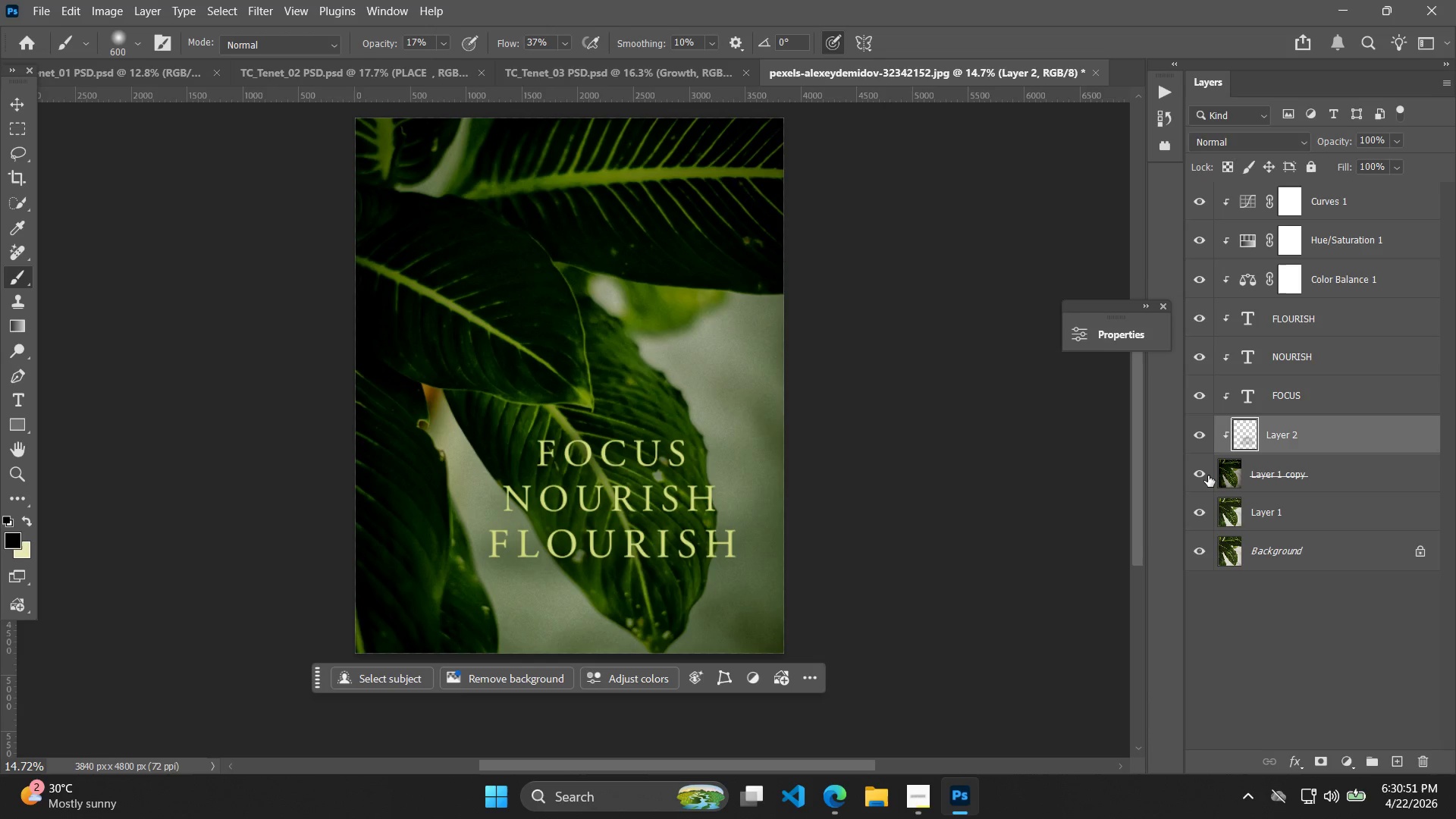 
hold_key(key=AltLeft, duration=0.31)
 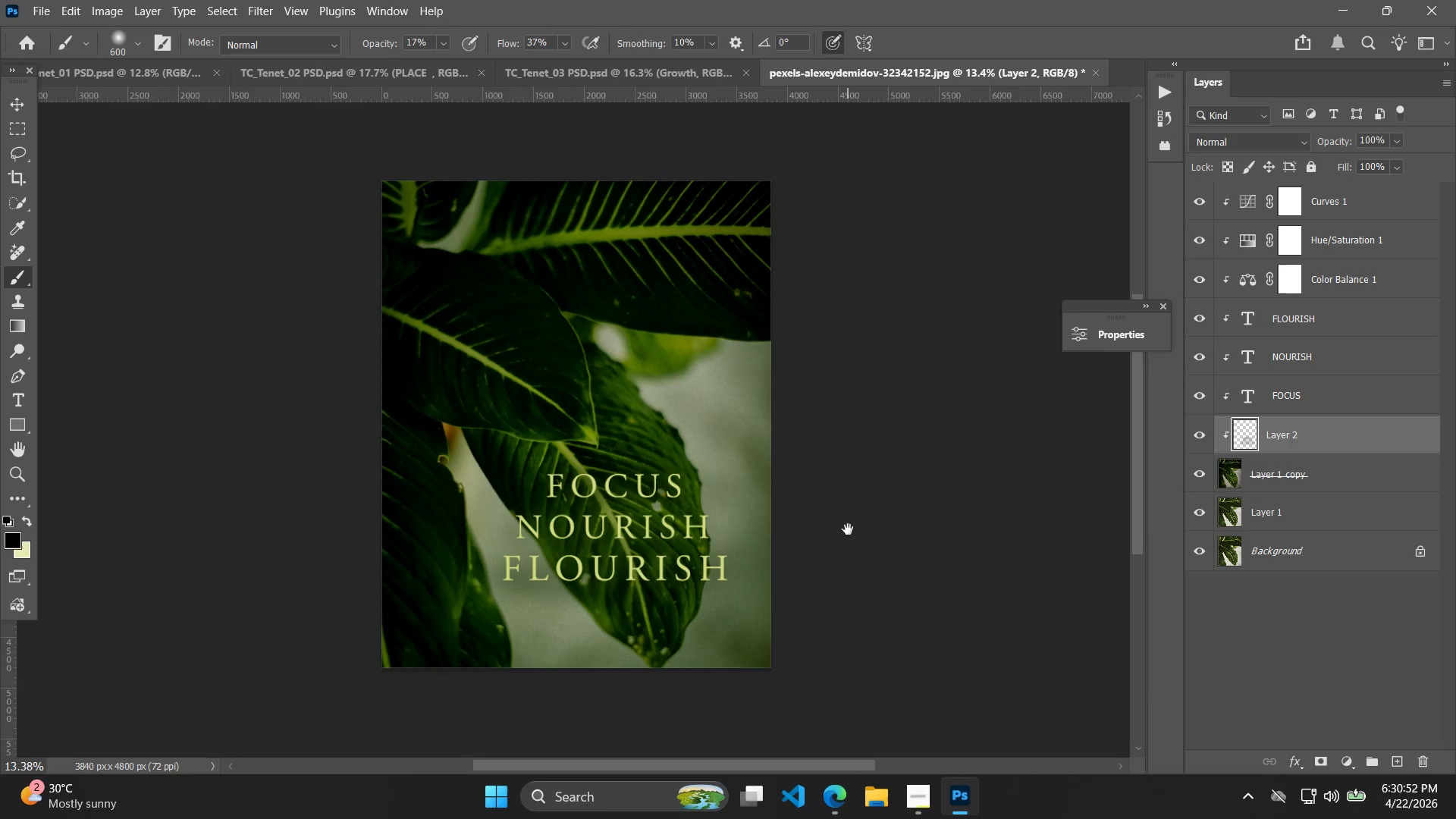 
hold_key(key=Space, duration=1.34)
 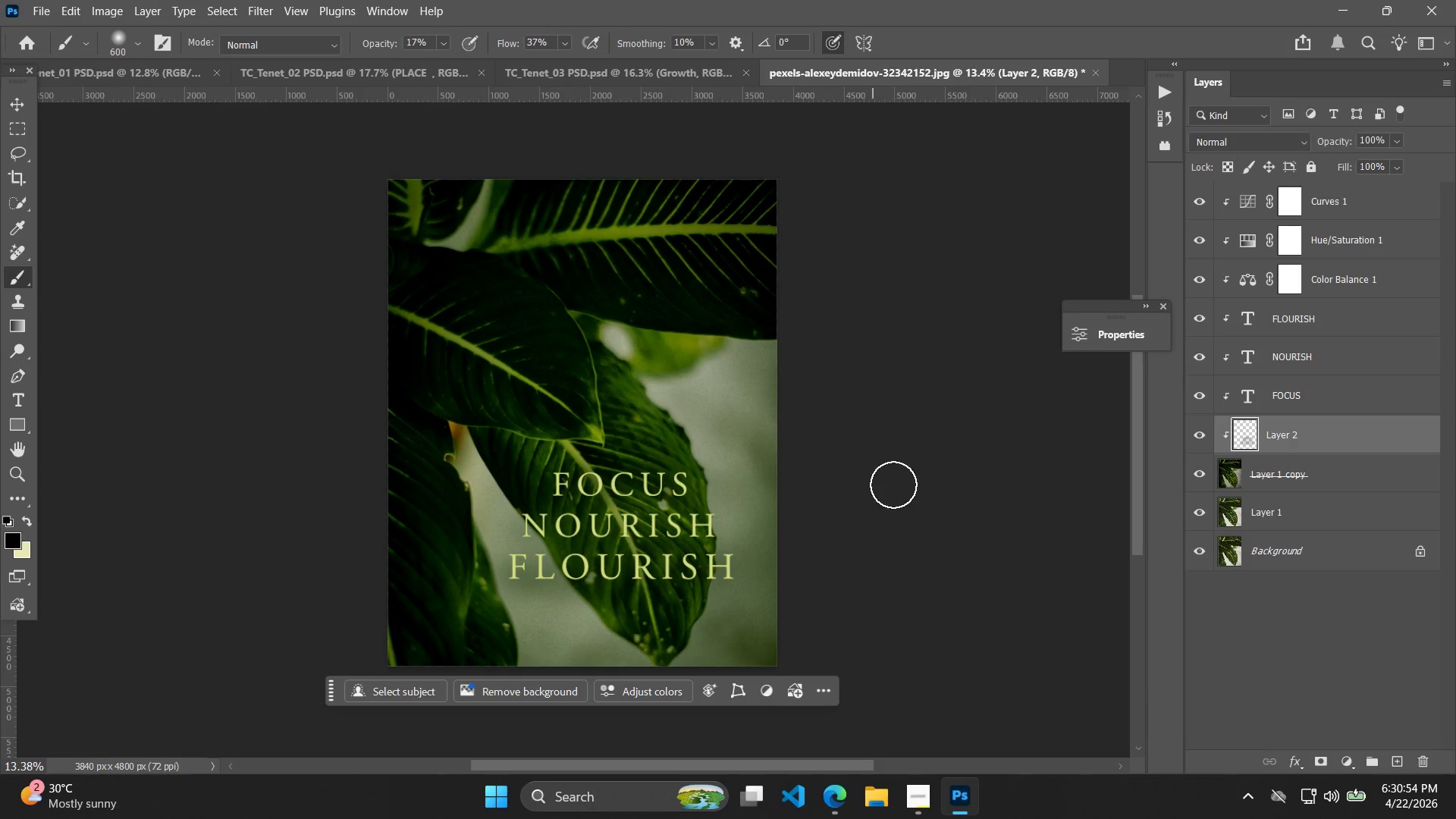 
left_click_drag(start_coordinate=[841, 494], to_coordinate=[854, 528])
 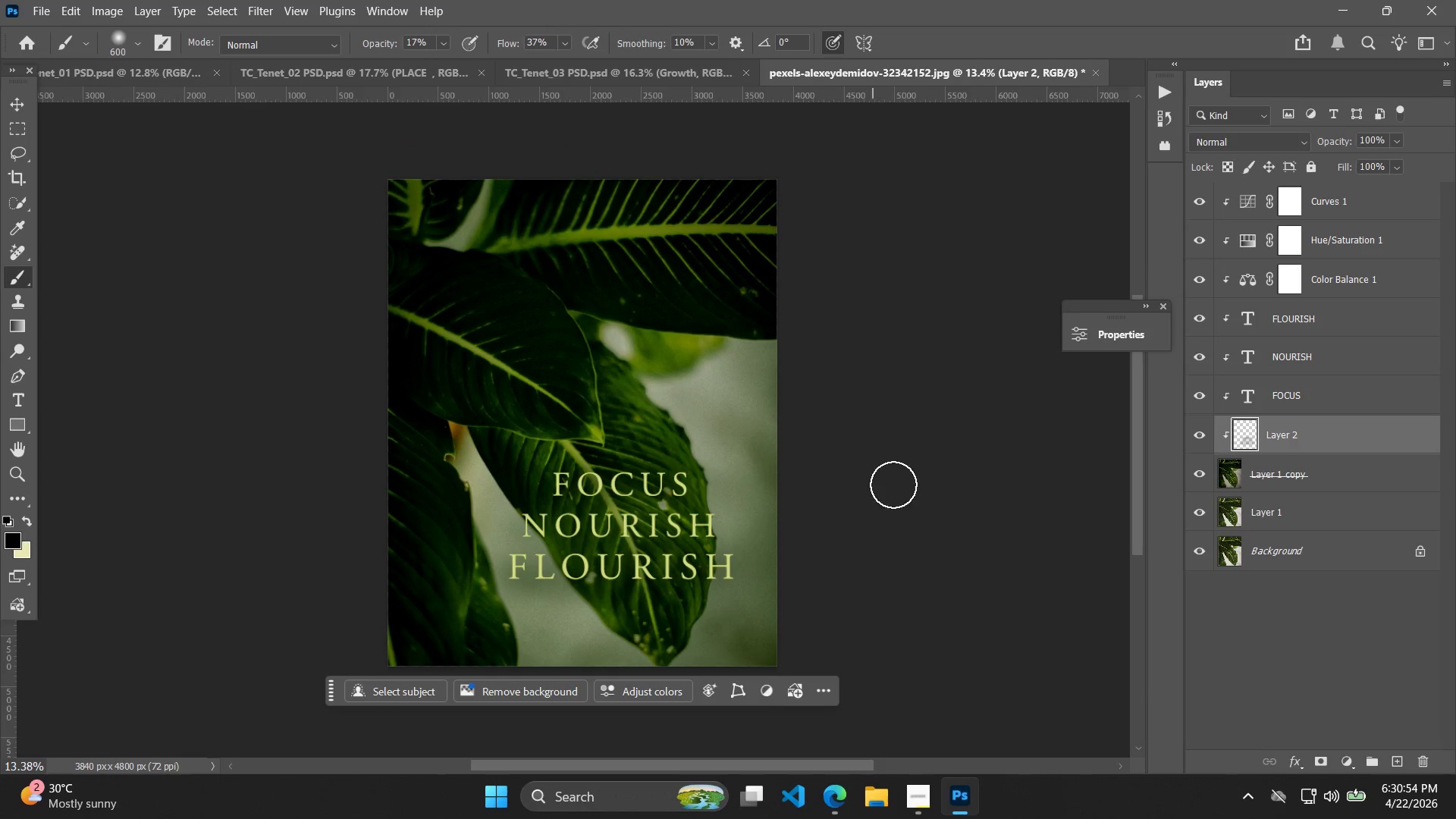 
scroll: coordinate [1095, 491], scroll_direction: down, amount: 1.0
 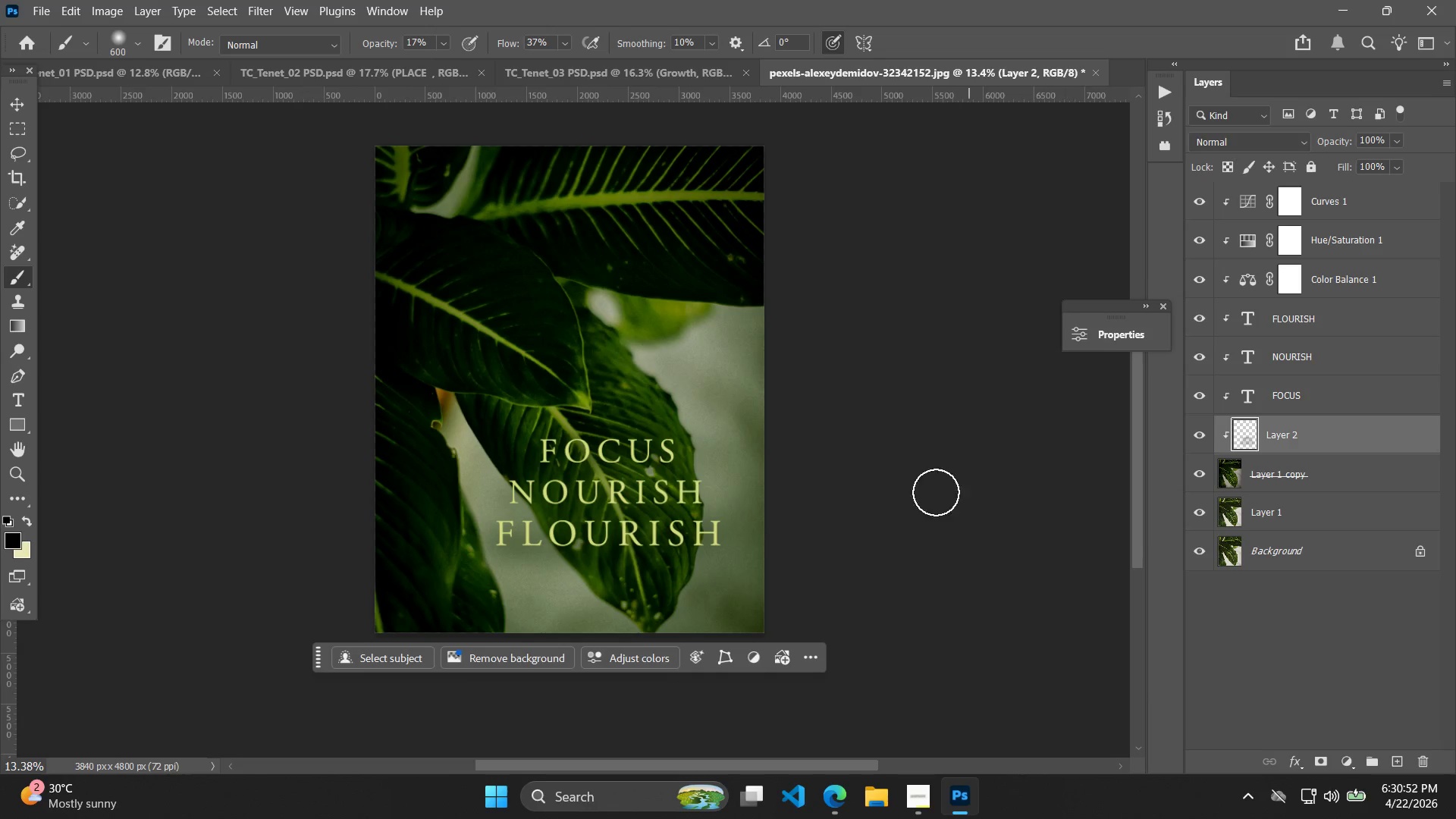 
hold_key(key=BracketRight, duration=0.77)
 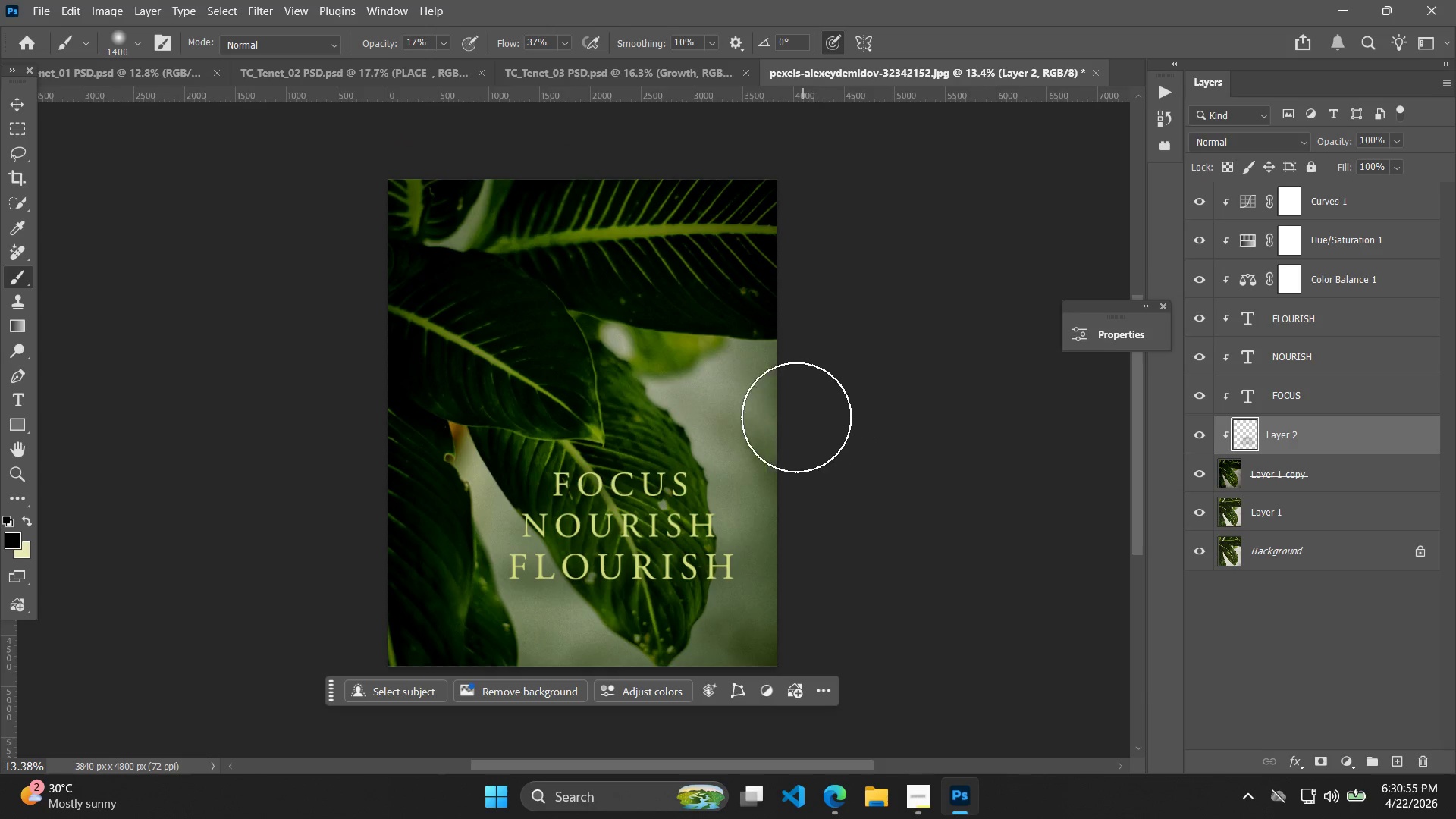 
left_click_drag(start_coordinate=[799, 417], to_coordinate=[476, 218])
 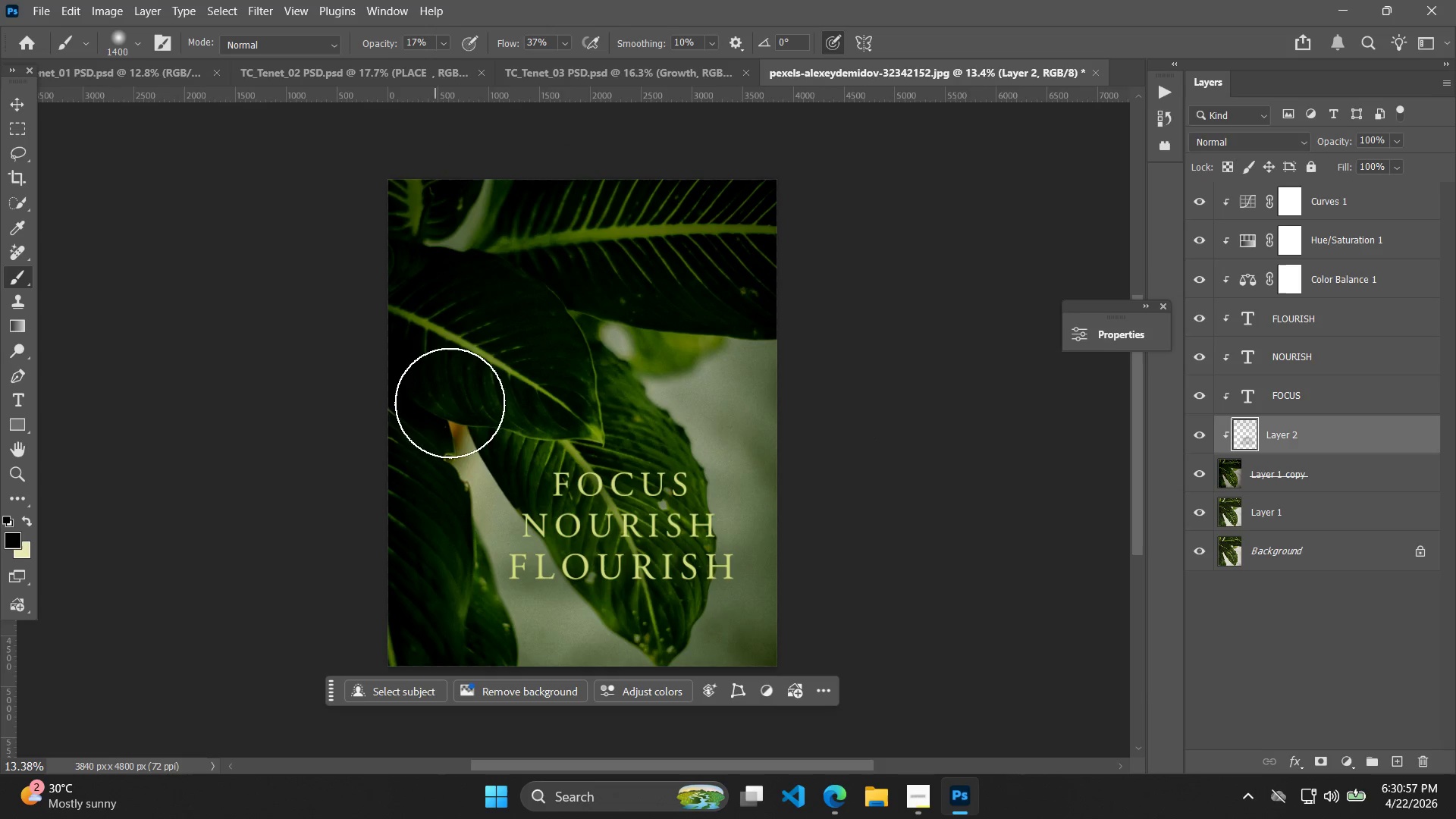 
left_click_drag(start_coordinate=[457, 391], to_coordinate=[202, 362])
 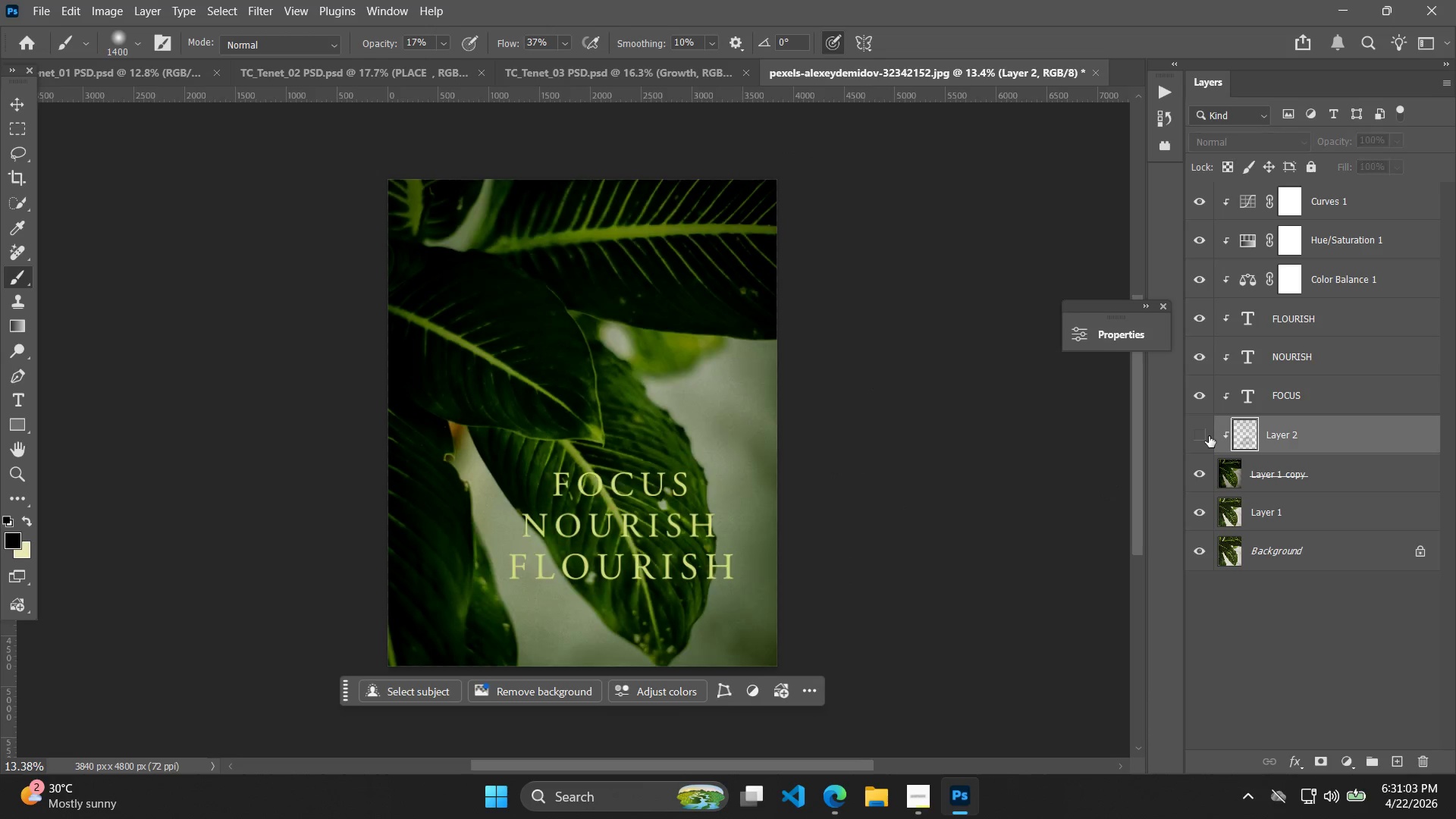 
double_click([1208, 436])
 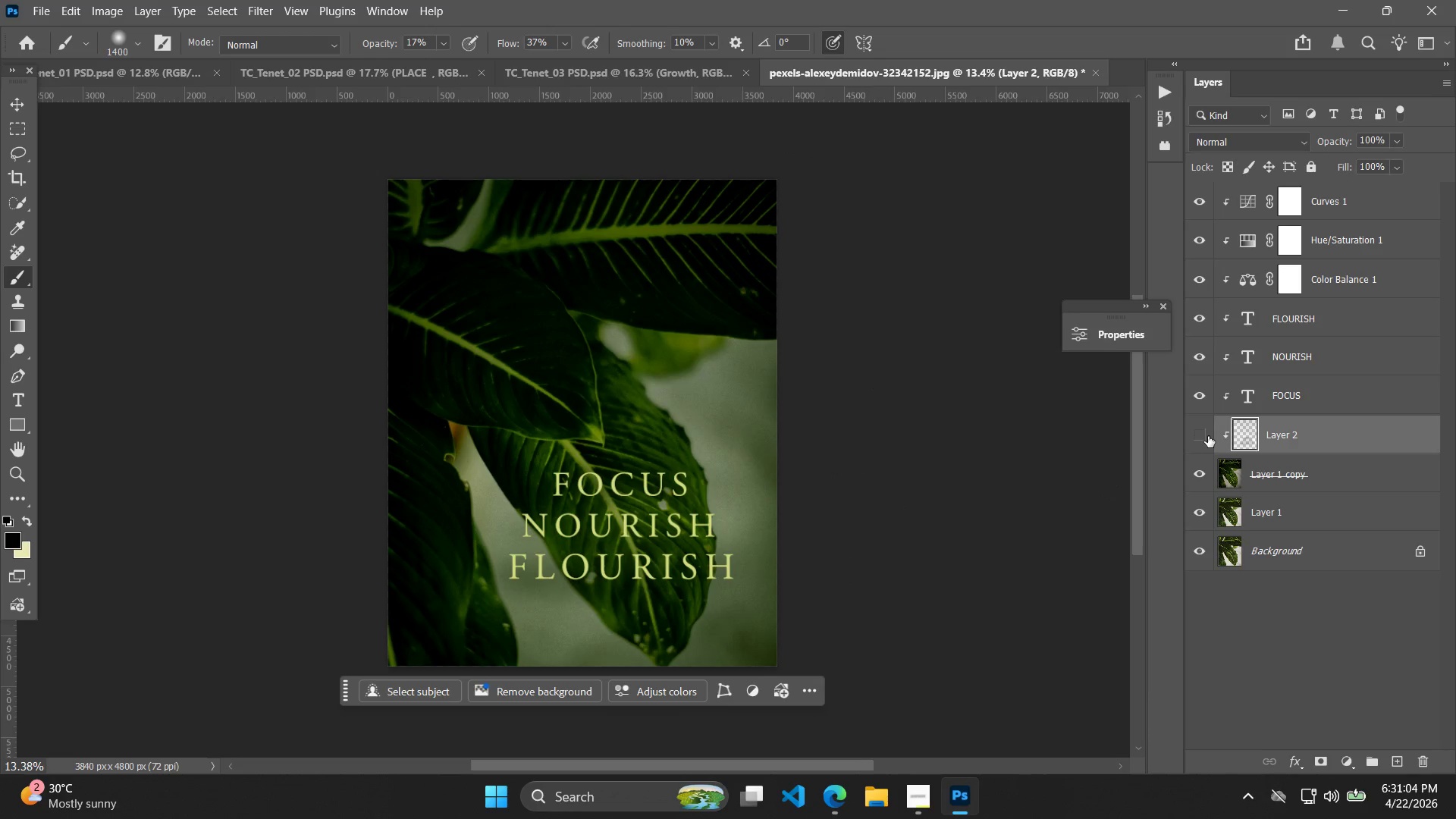 
double_click([1208, 436])
 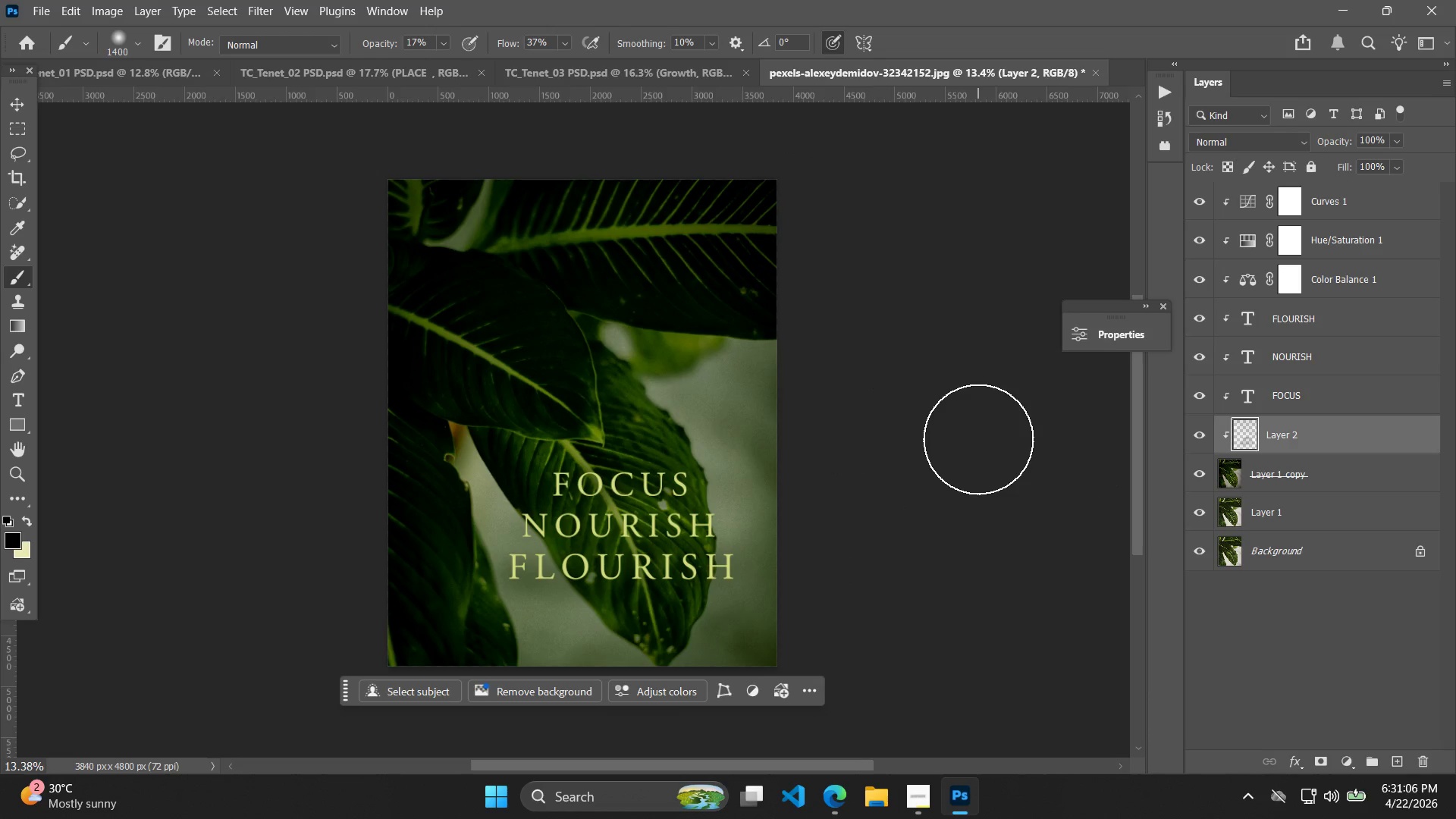 
key(Alt+Control+Shift+W)
 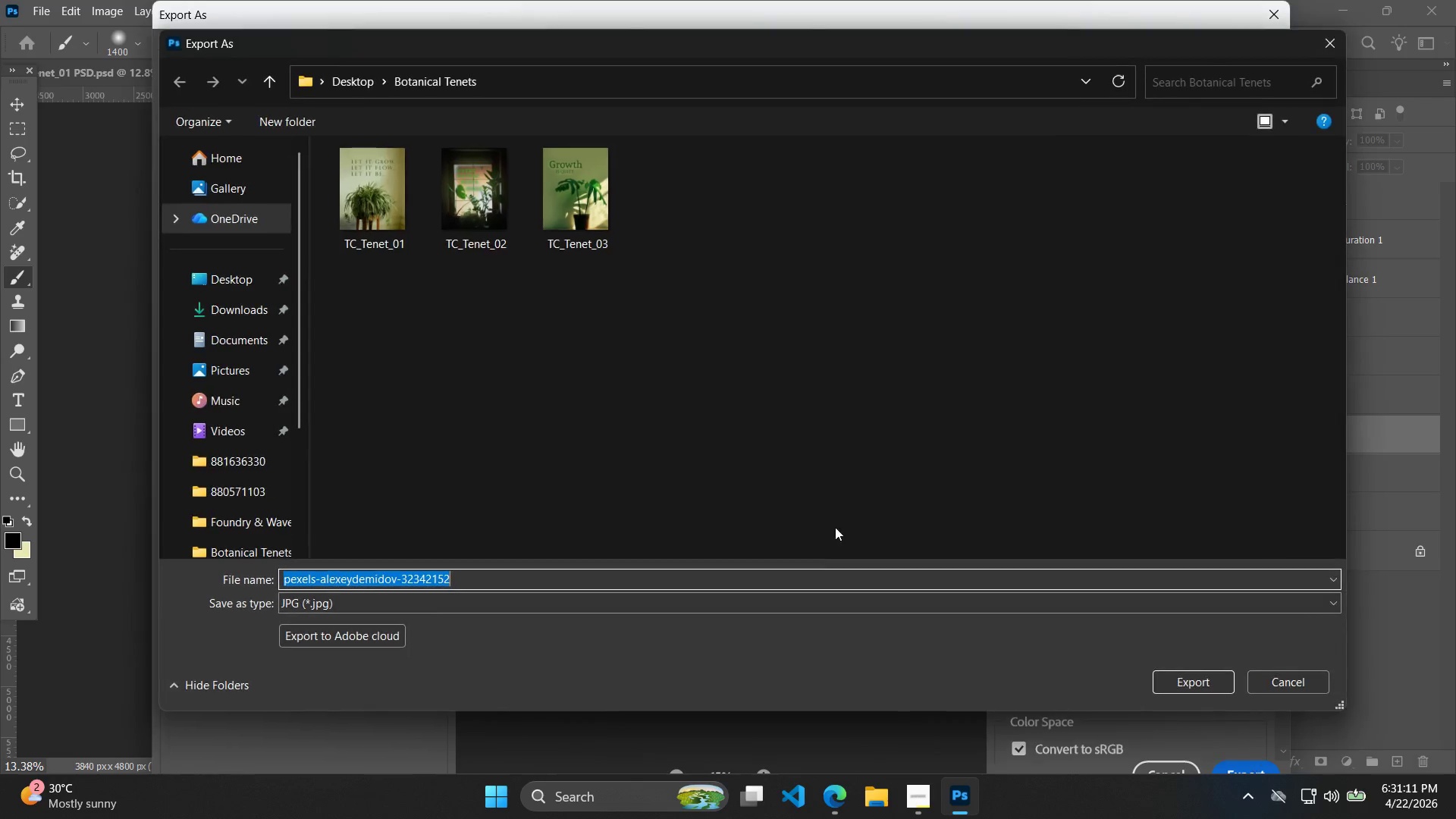 
double_click([402, 576])
 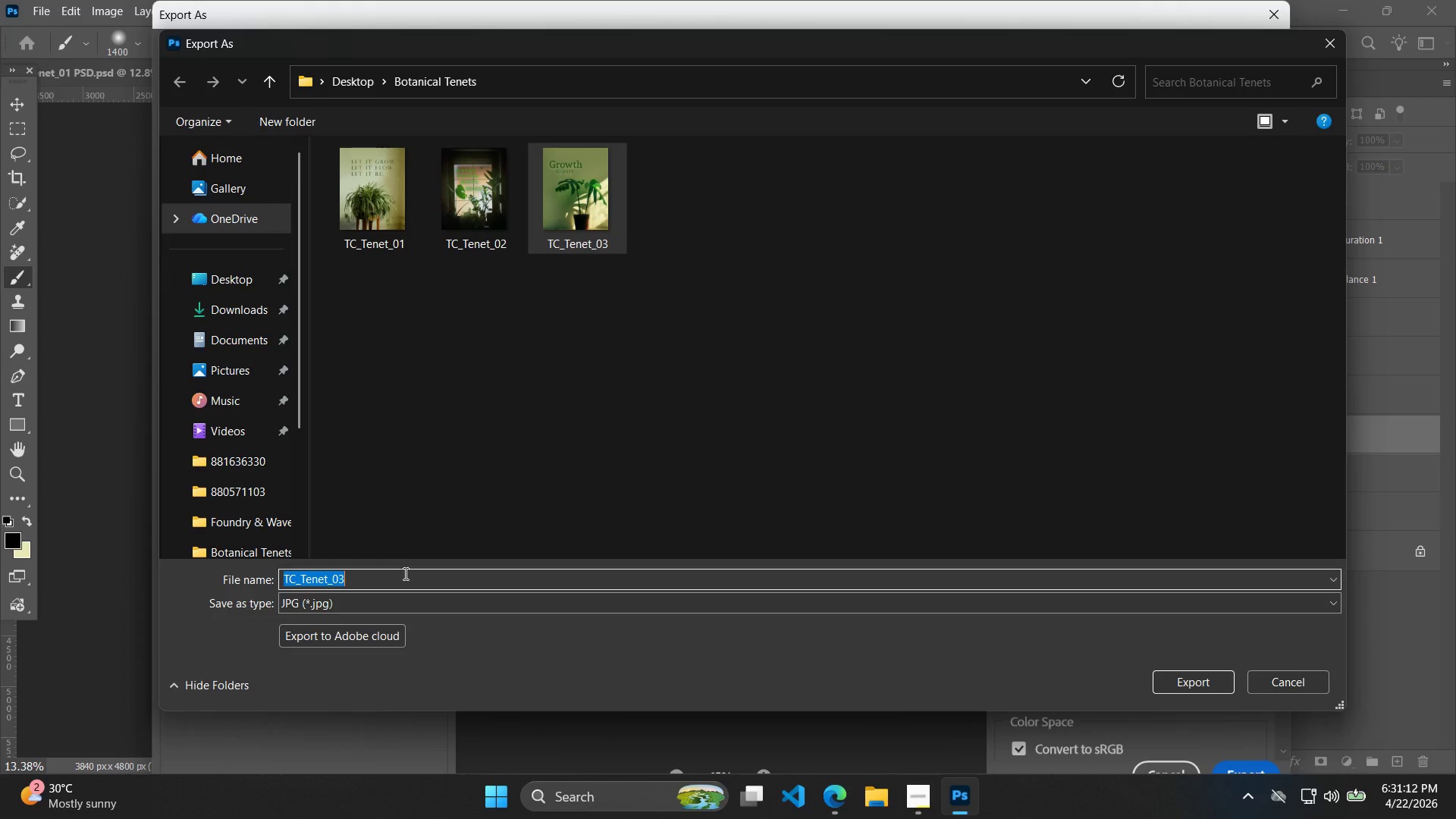 
triple_click([404, 573])
 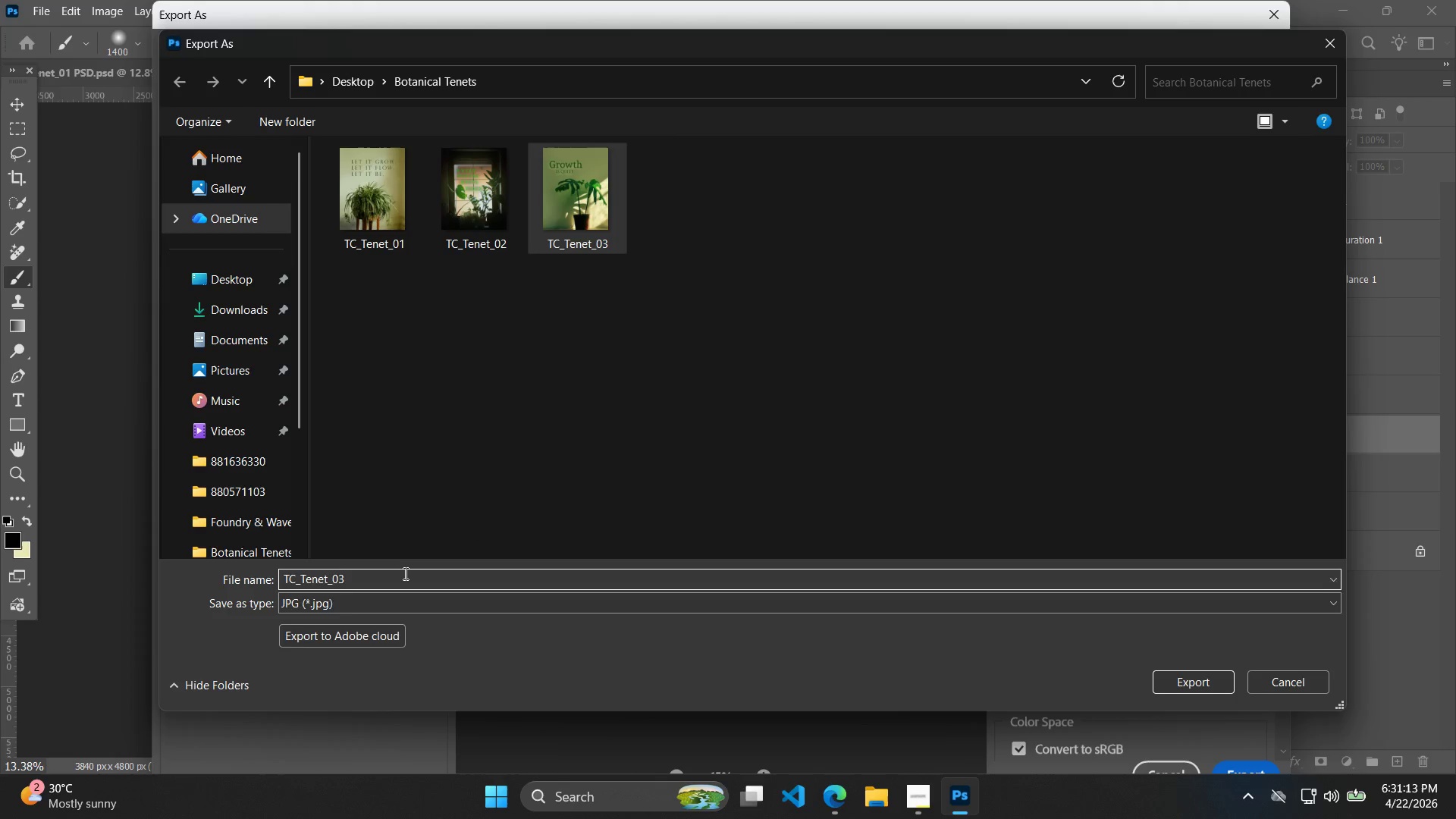 
key(Backspace)
 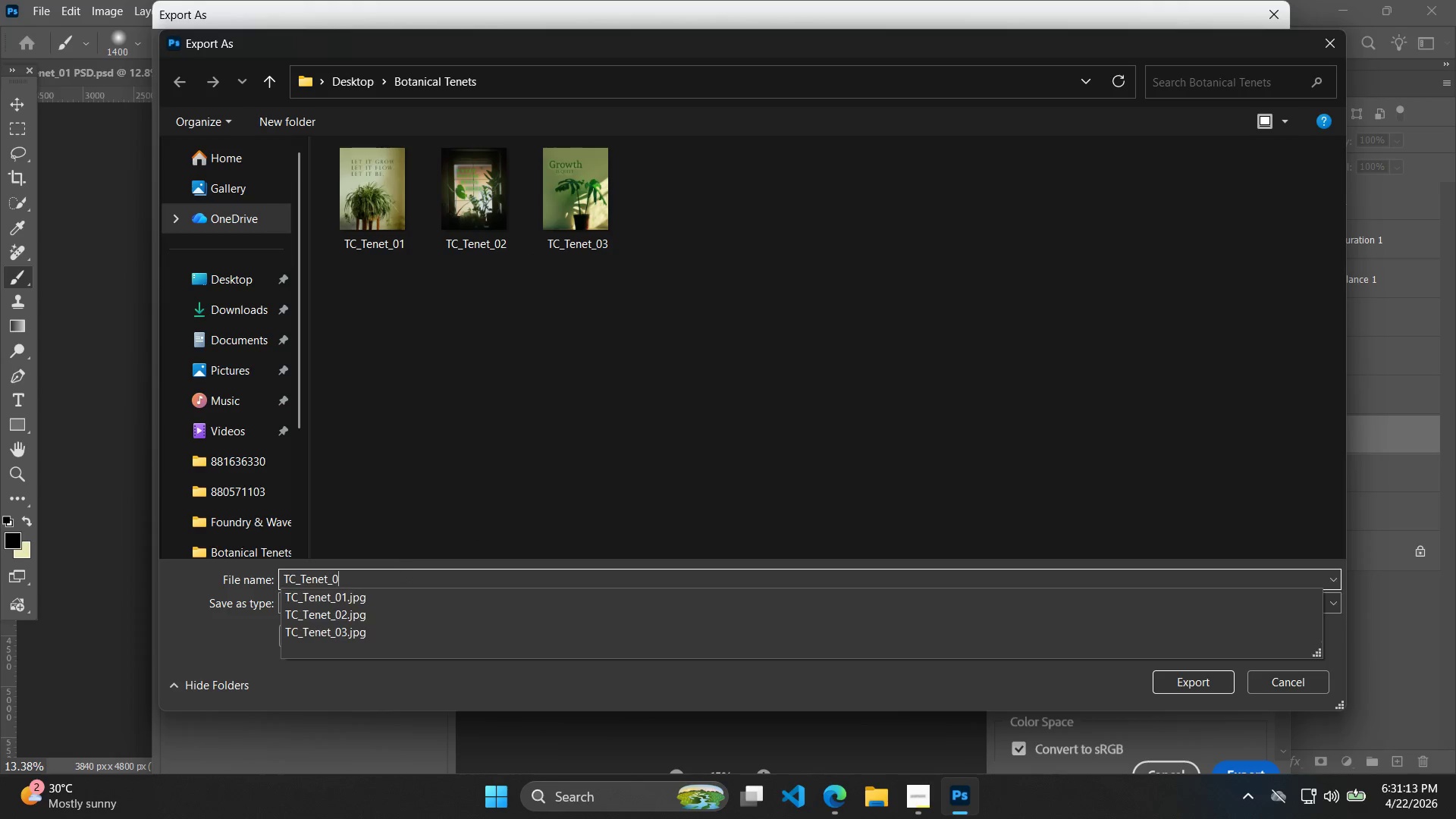 
key(4)
 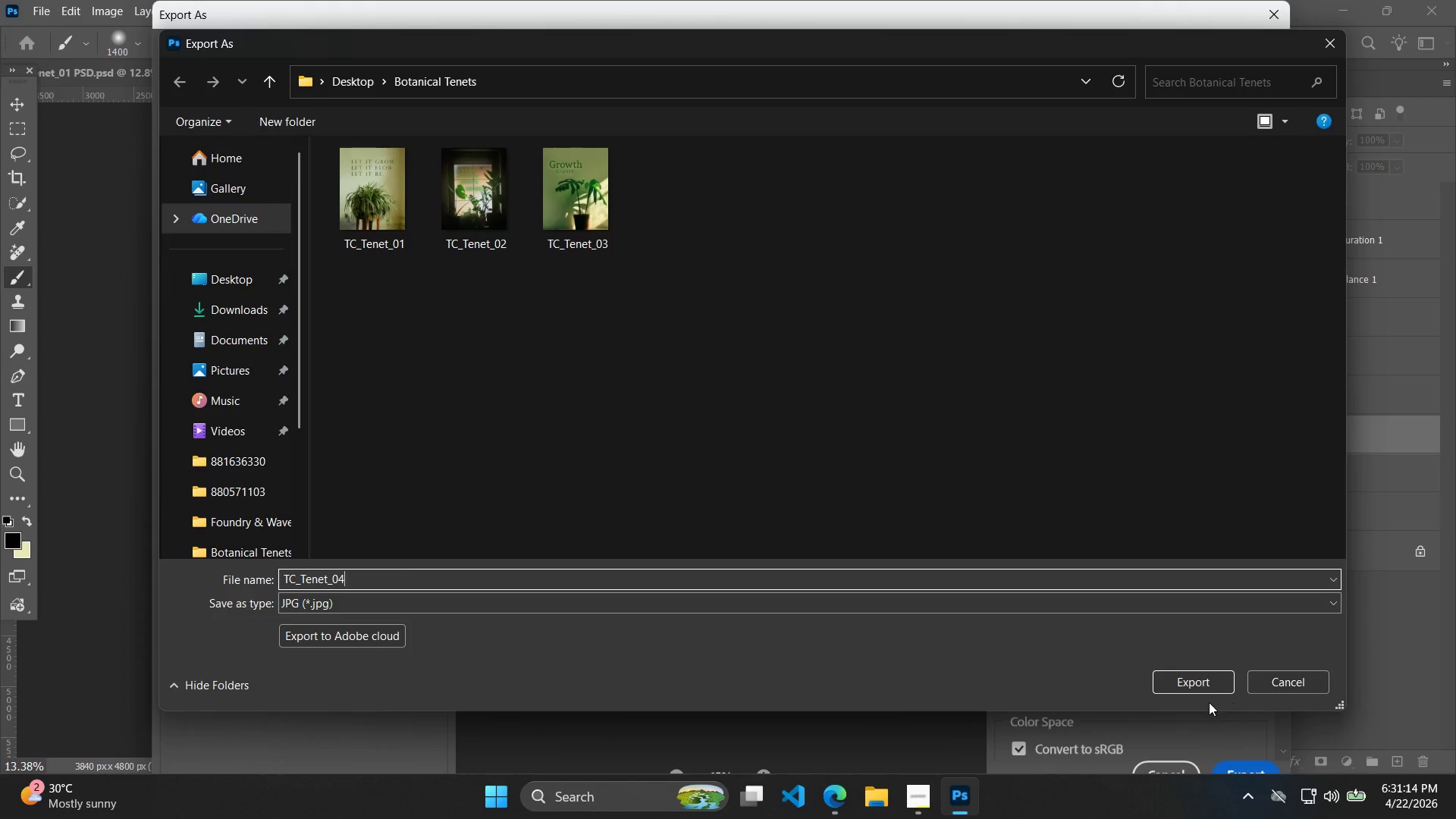 
double_click([1208, 683])
 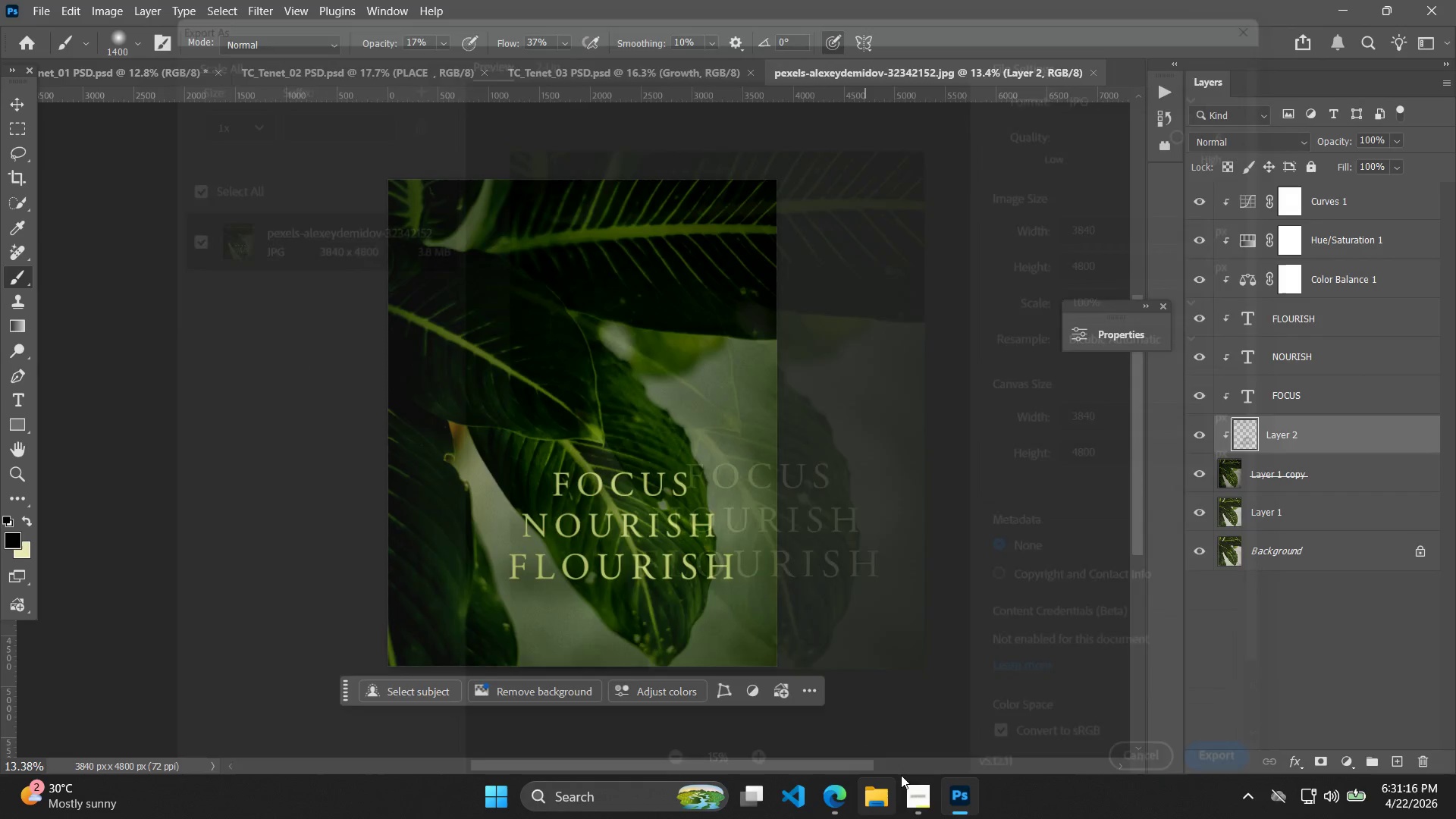 
left_click_drag(start_coordinate=[919, 808], to_coordinate=[920, 814])
 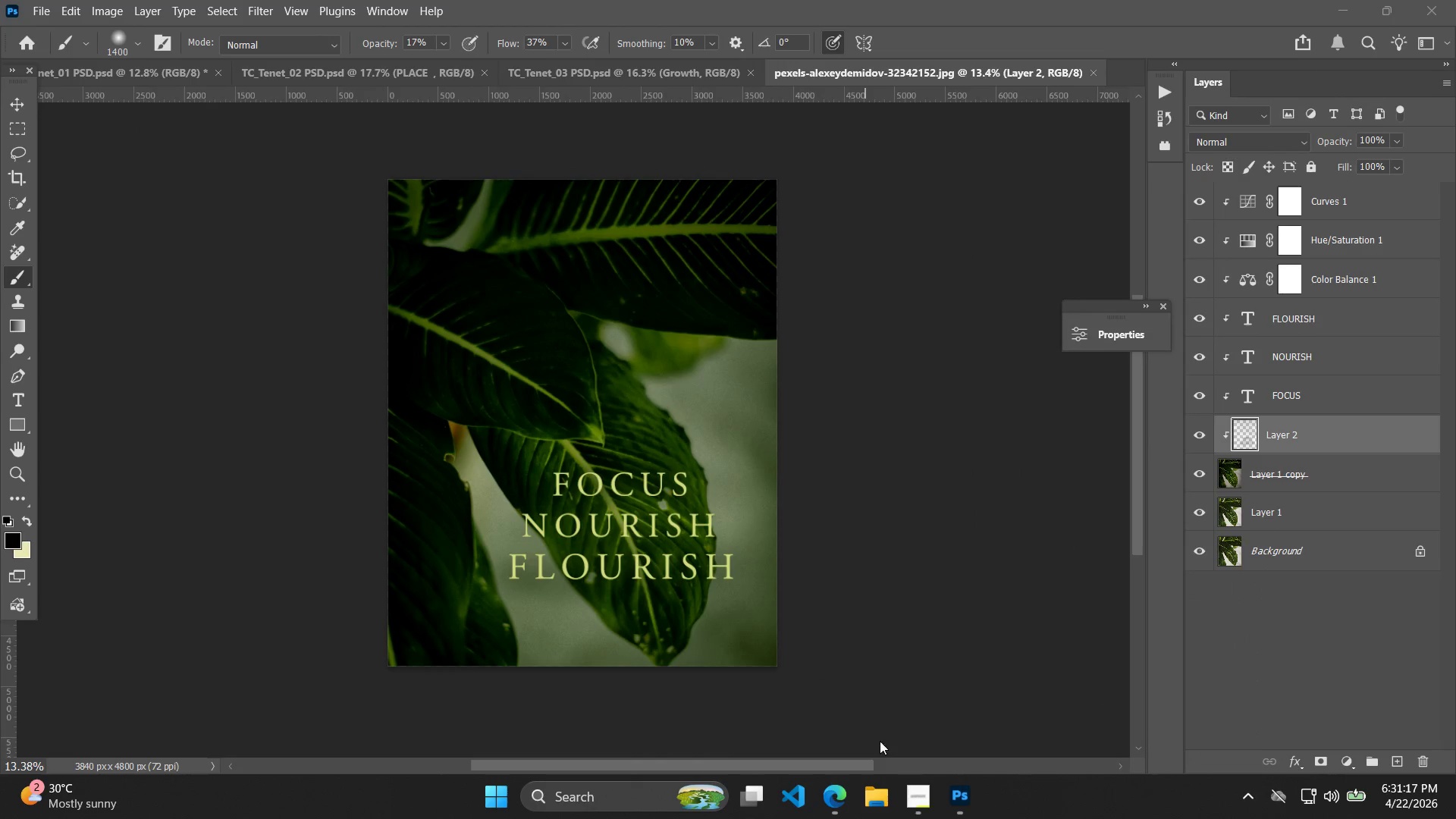 
left_click([933, 791])